 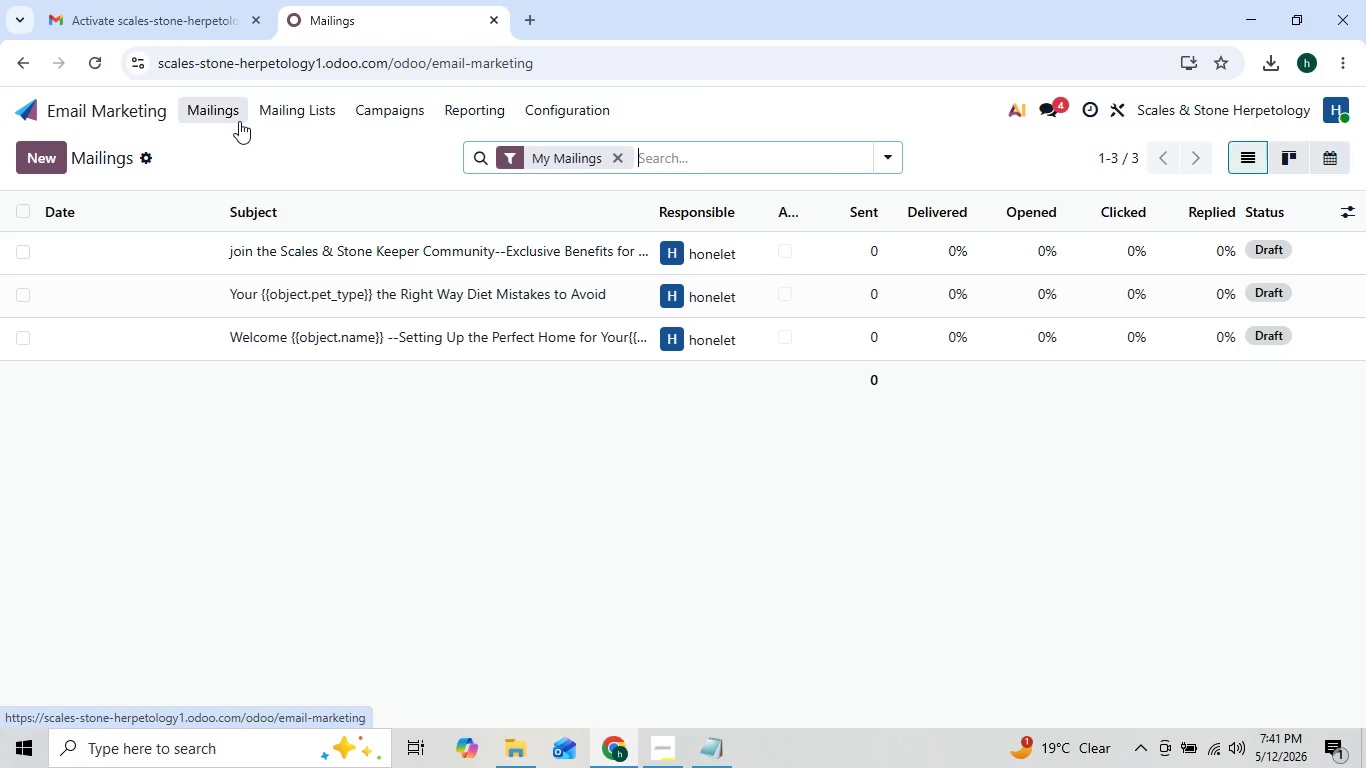 
left_click([299, 337])
 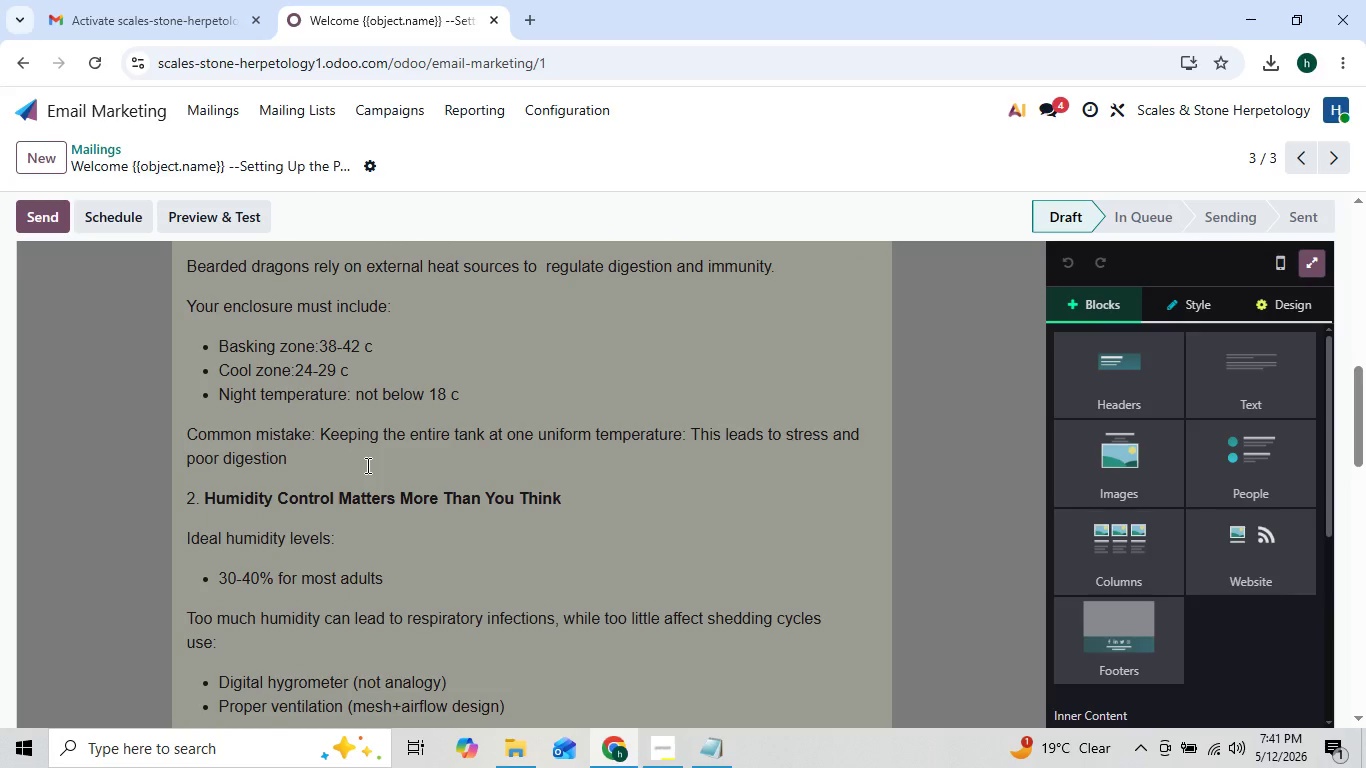 
wait(14.69)
 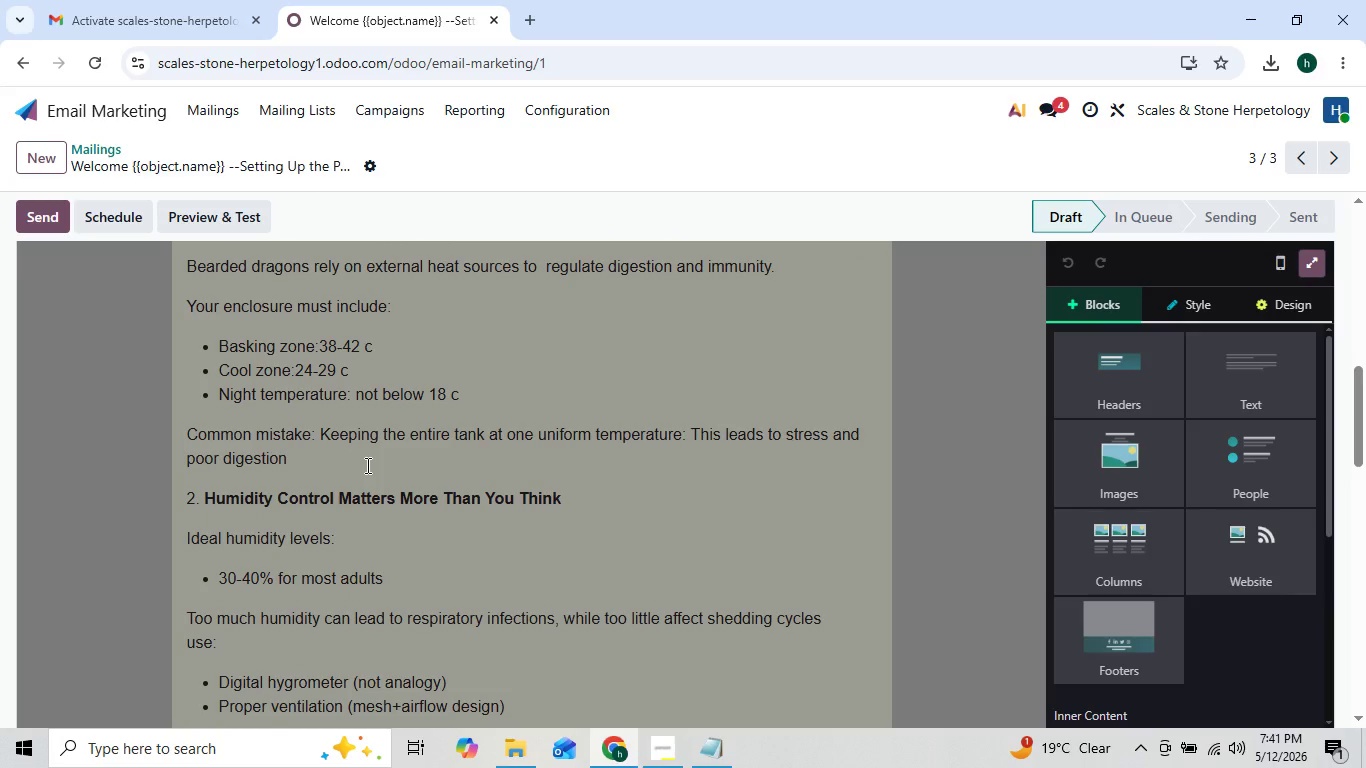 
left_click([218, 351])
 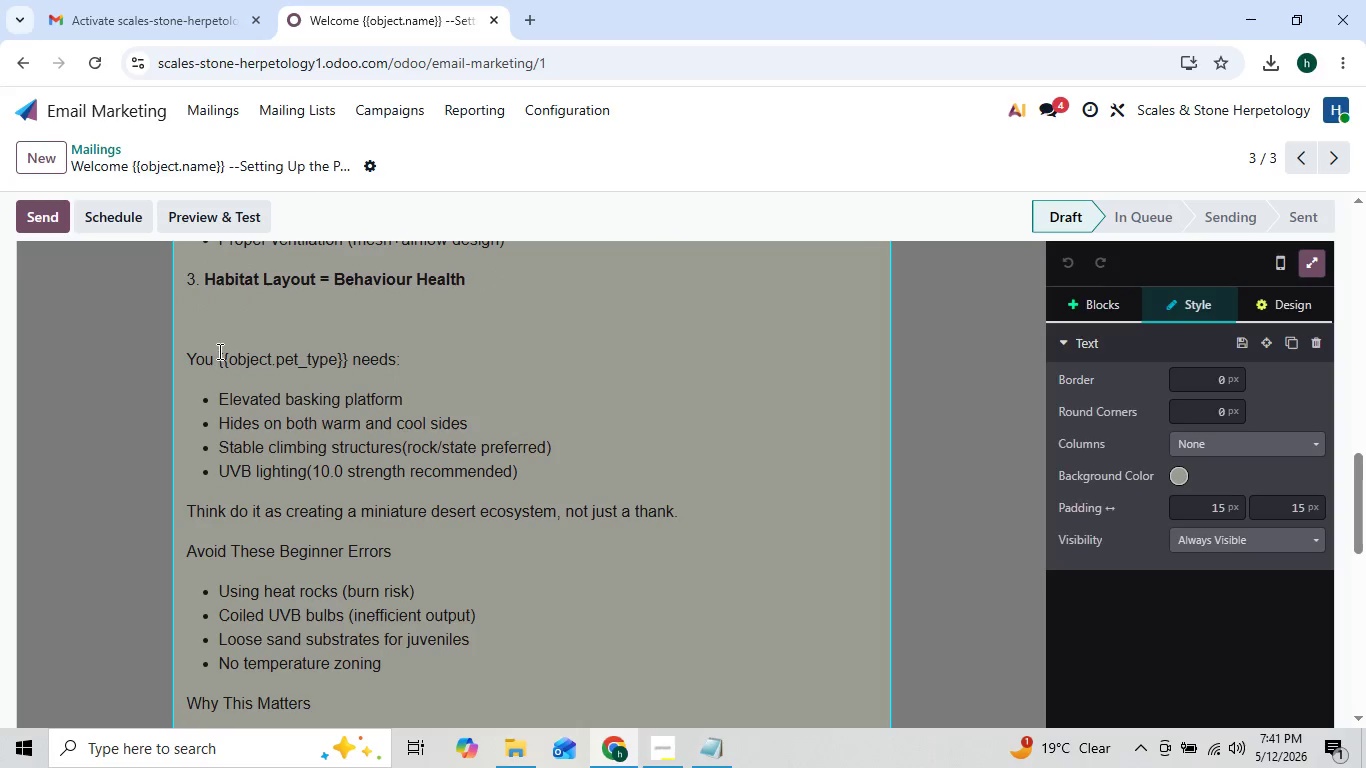 
key(Backquote)
 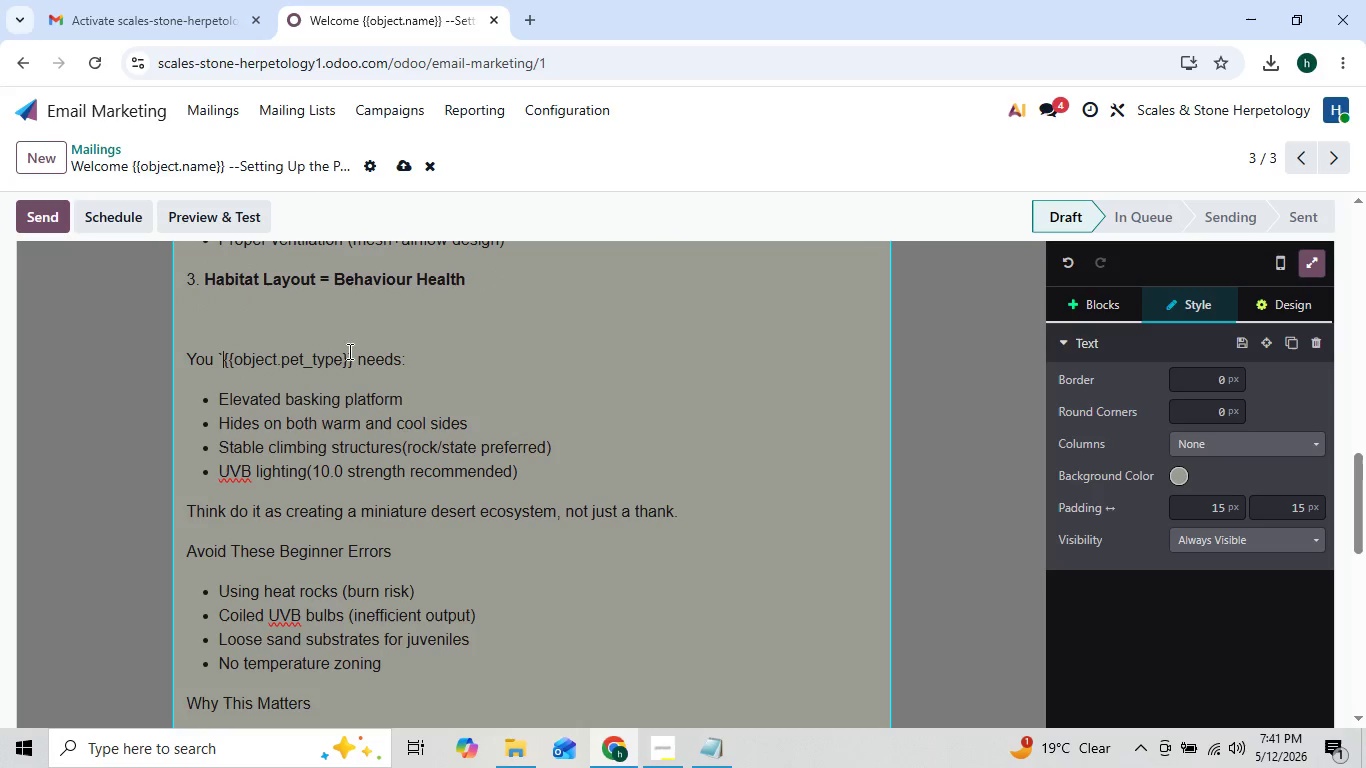 
left_click([353, 352])
 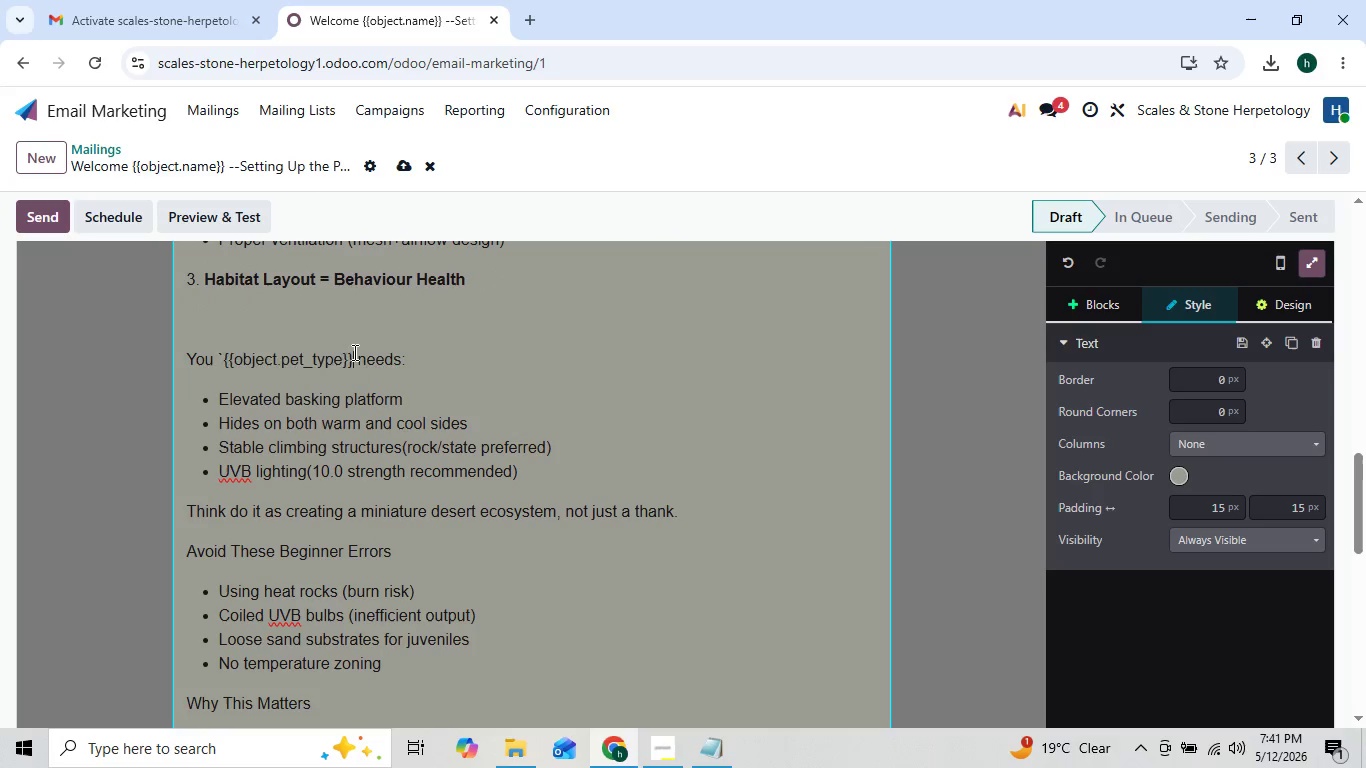 
key(Backquote)
 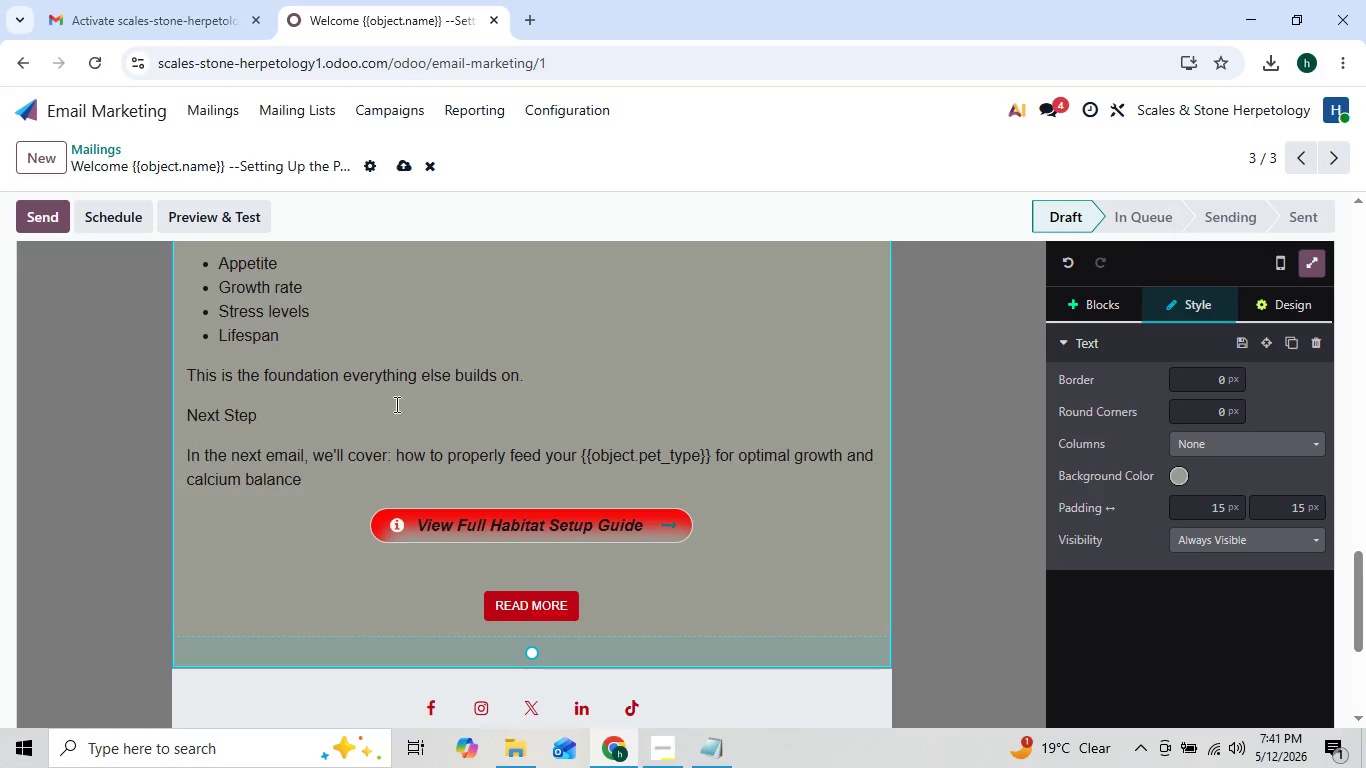 
wait(7.47)
 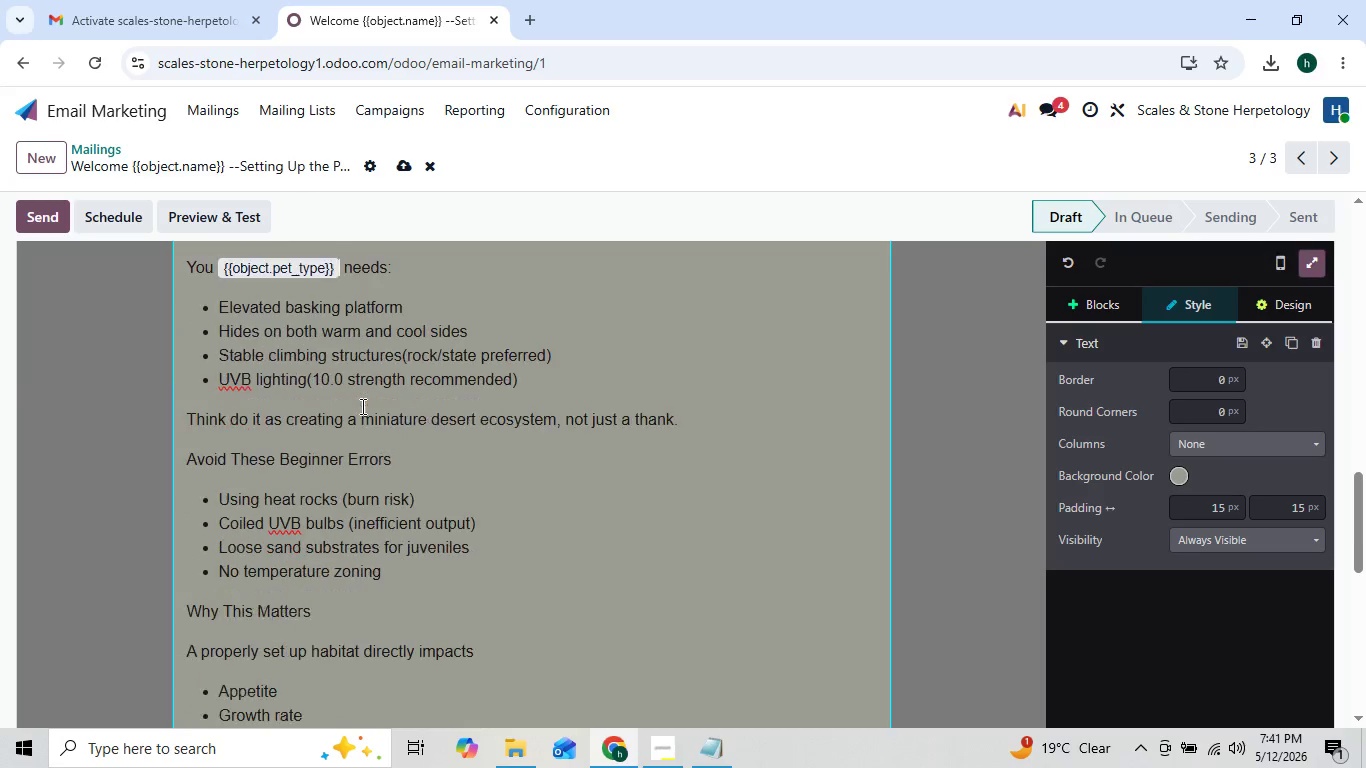 
left_click([581, 446])
 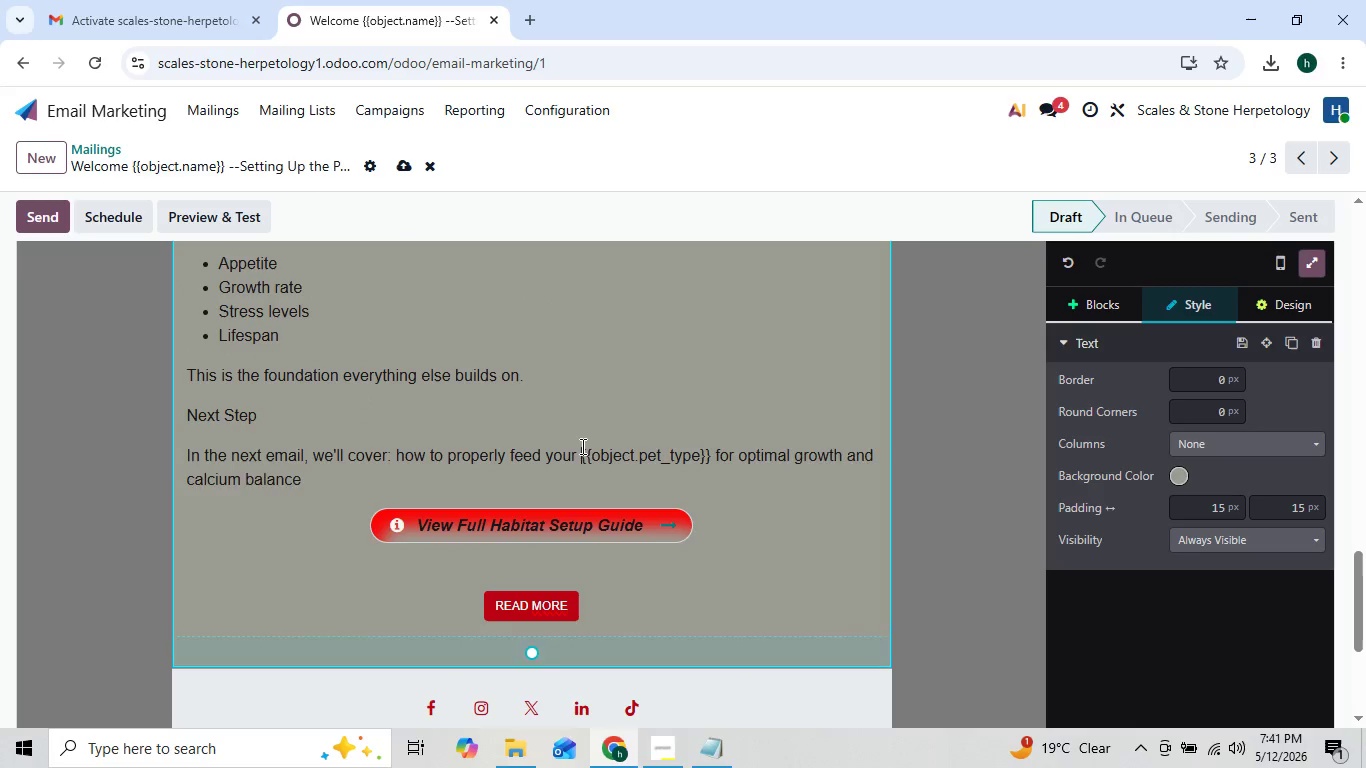 
key(Backquote)
 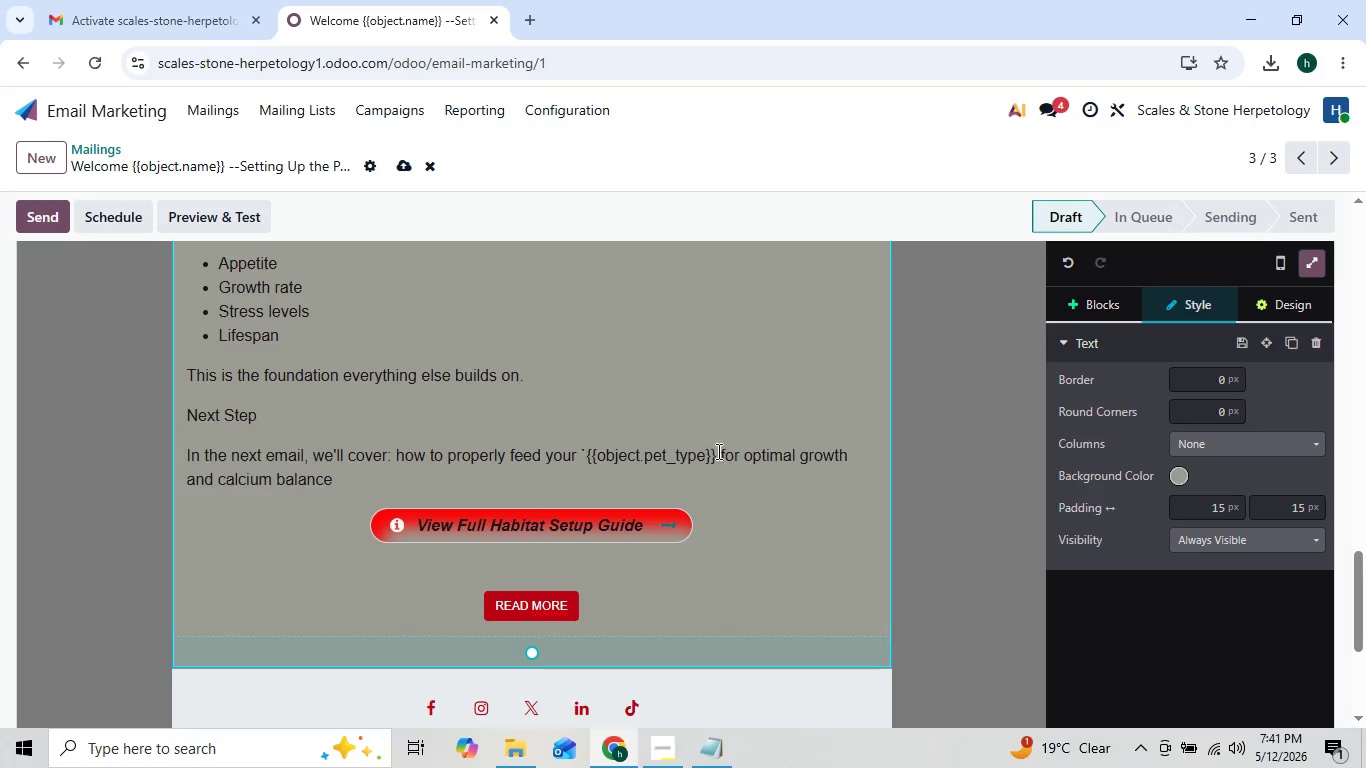 
left_click([715, 450])
 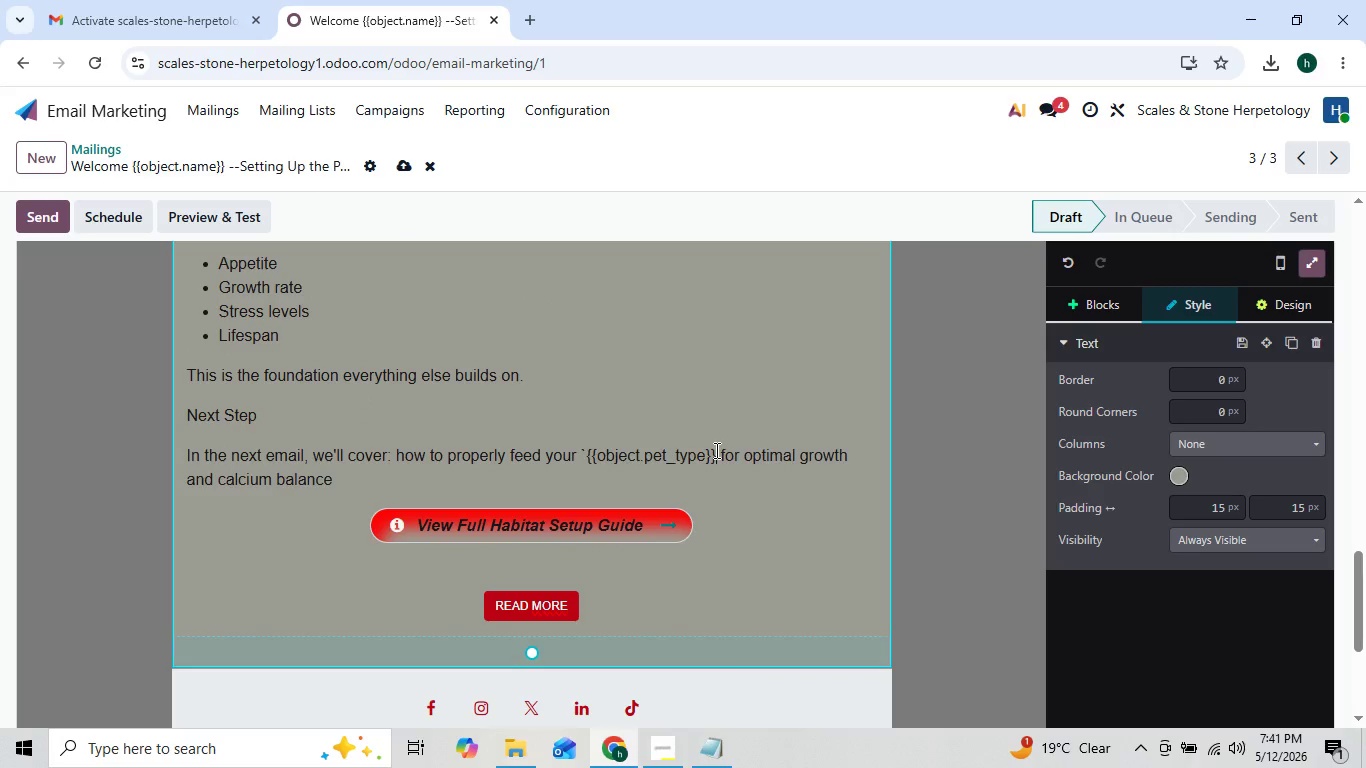 
key(Backquote)
 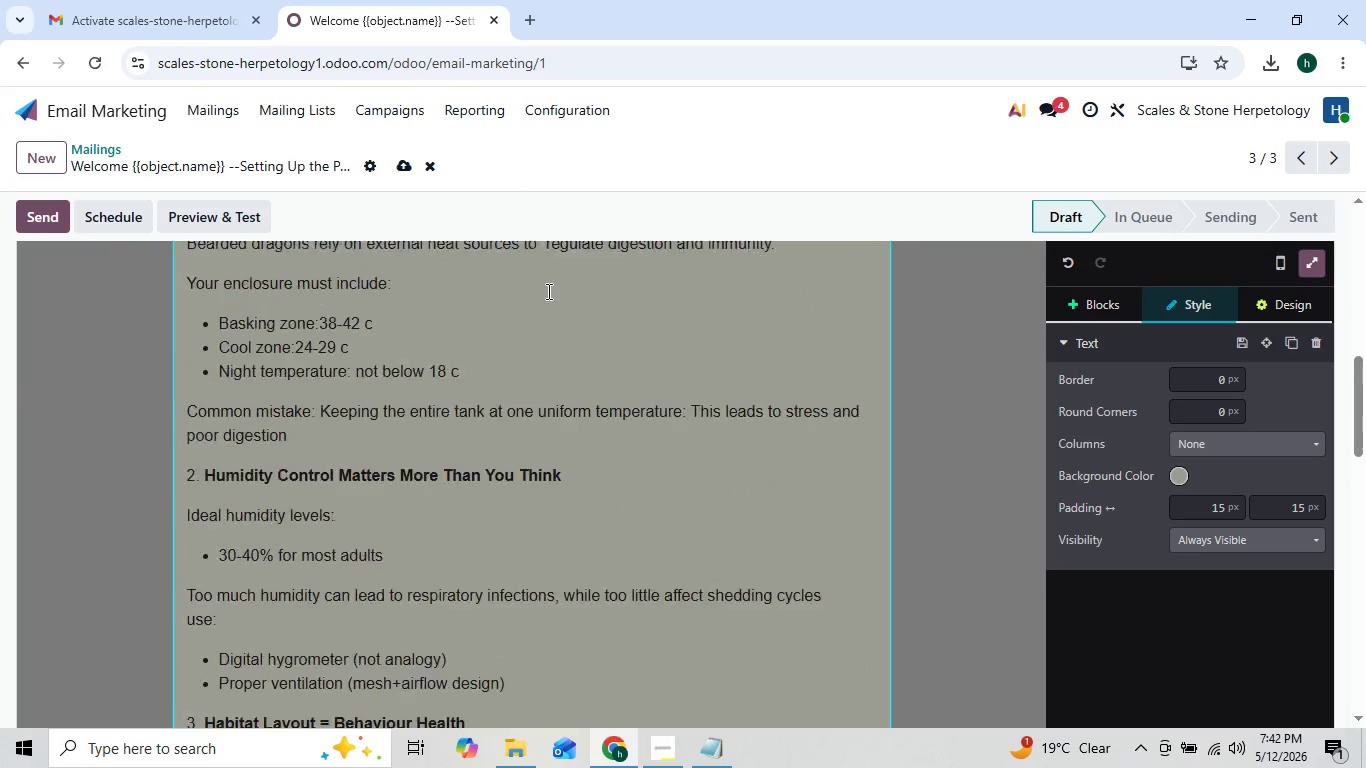 
left_click([316, 117])
 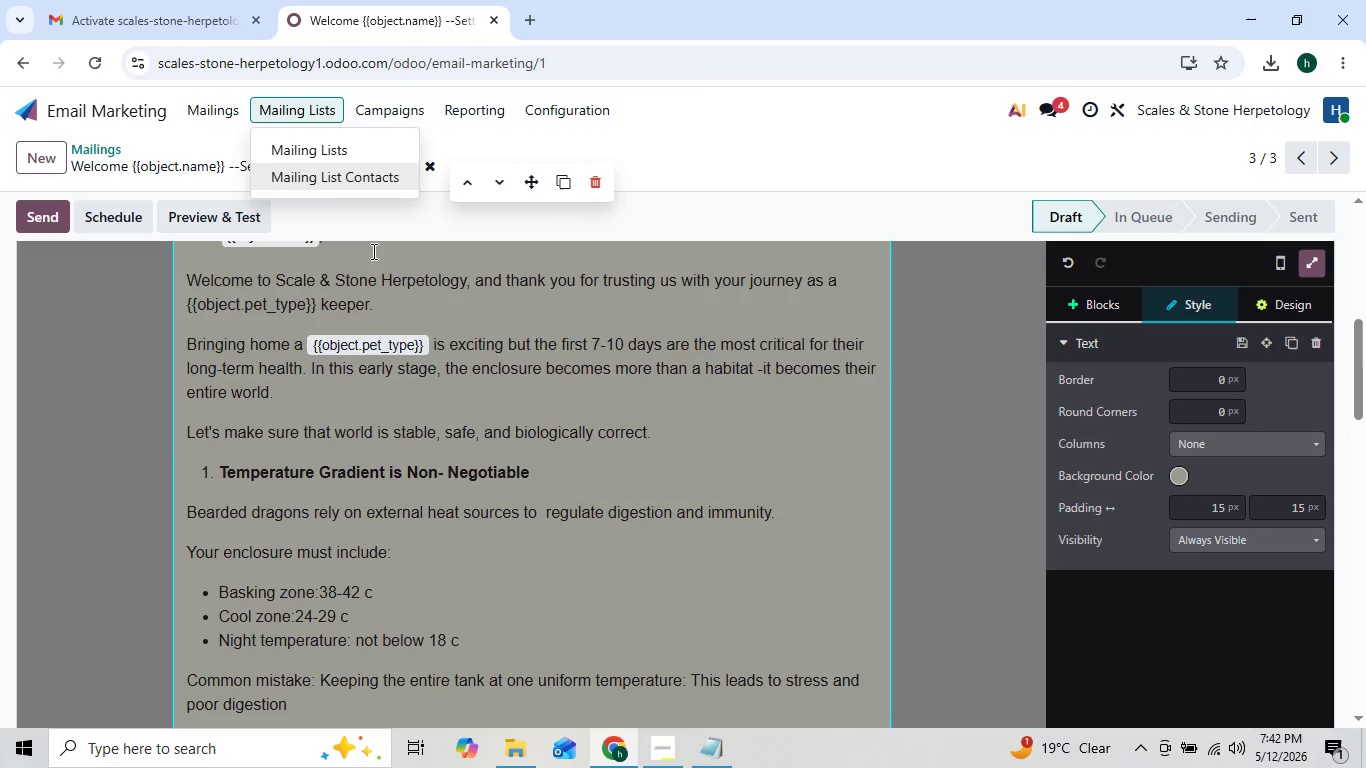 
left_click([338, 160])
 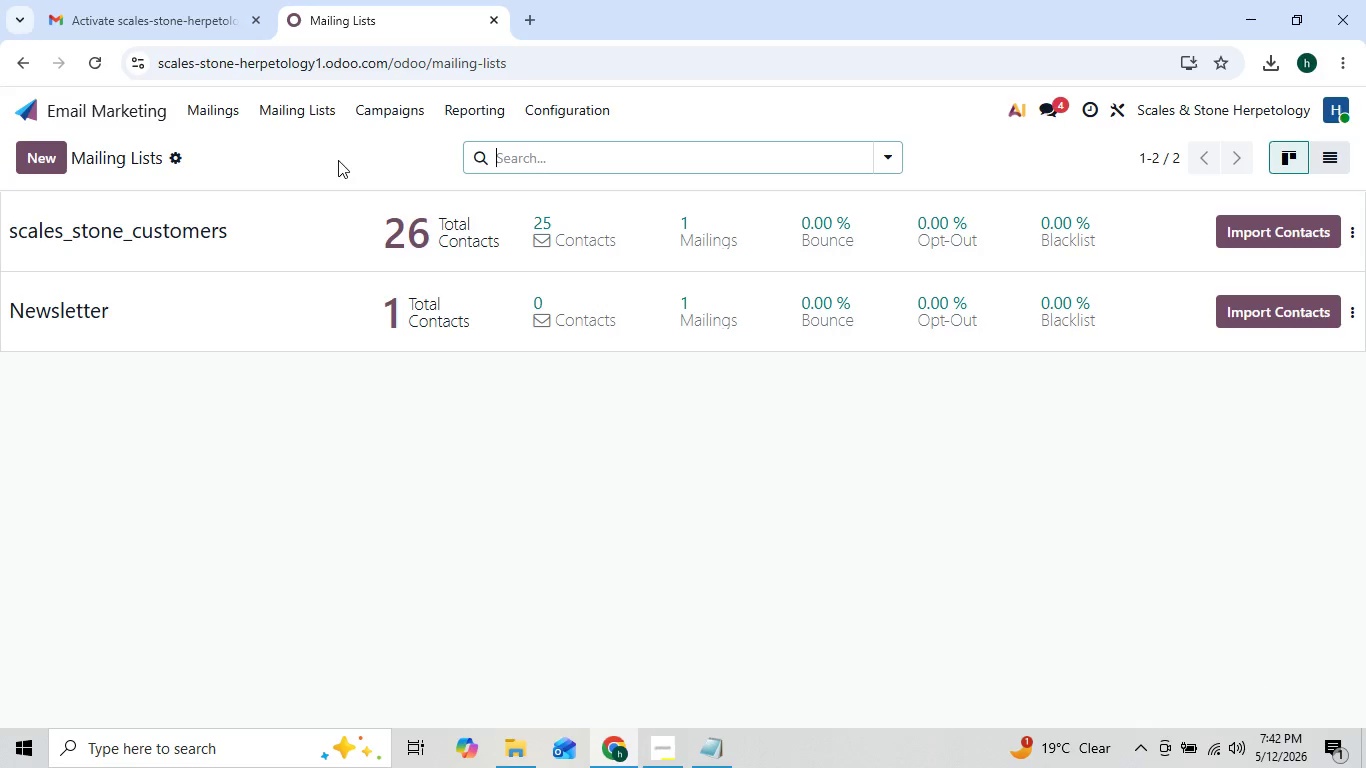 
double_click([368, 221])
 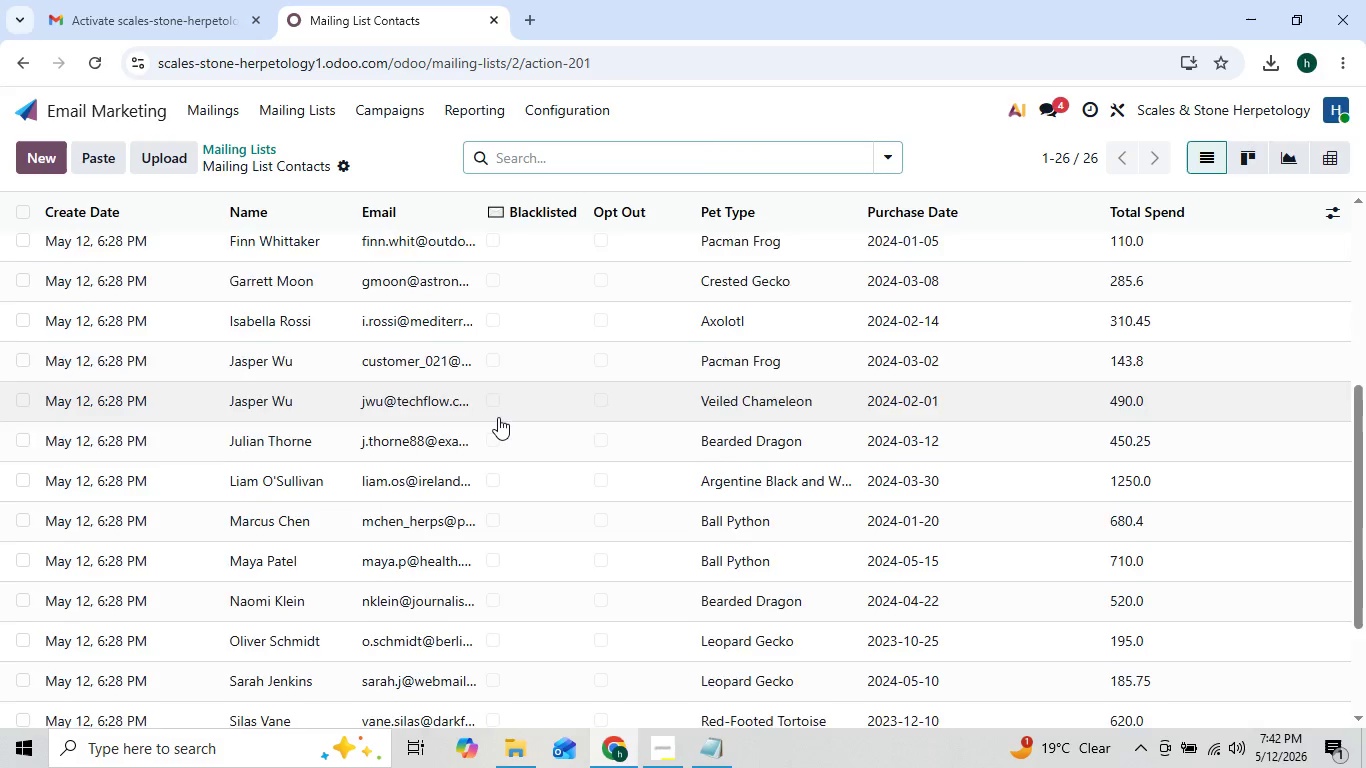 
wait(7.56)
 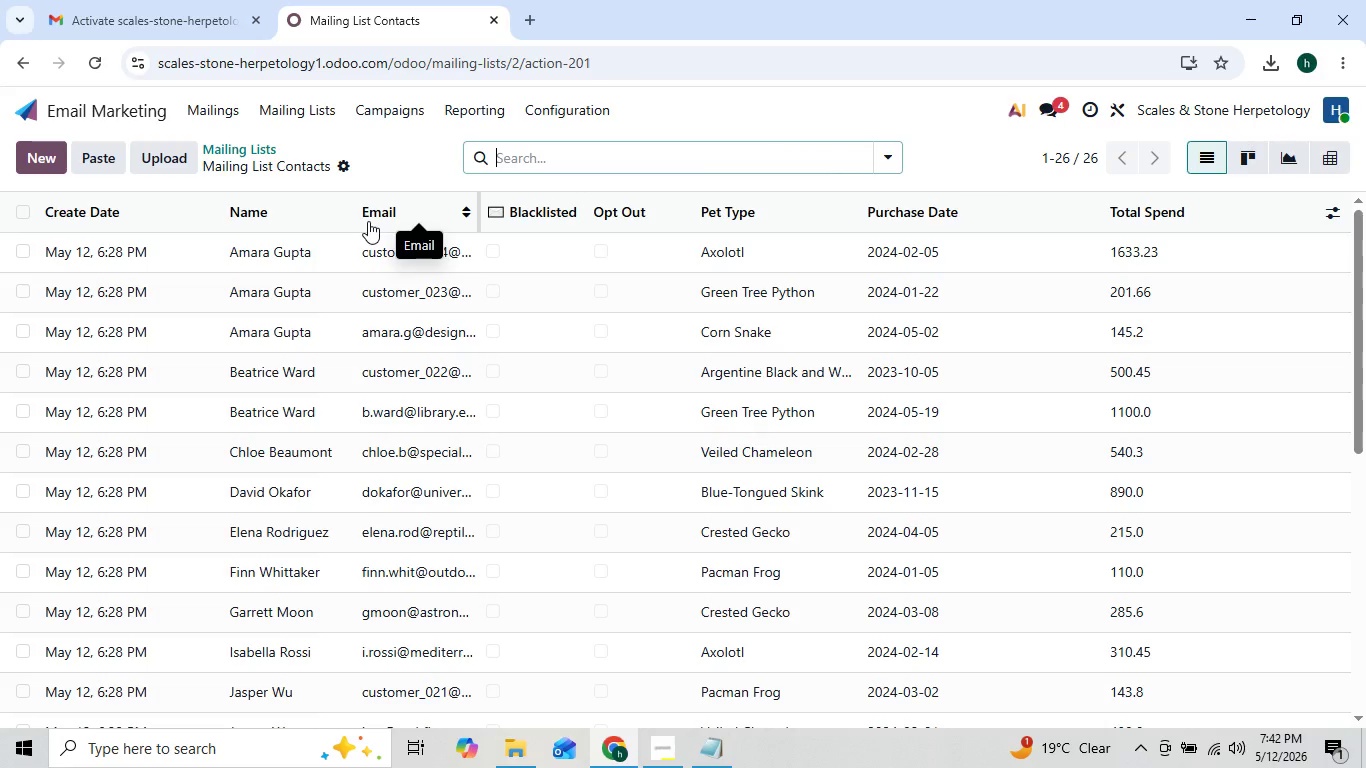 
left_click([676, 754])